 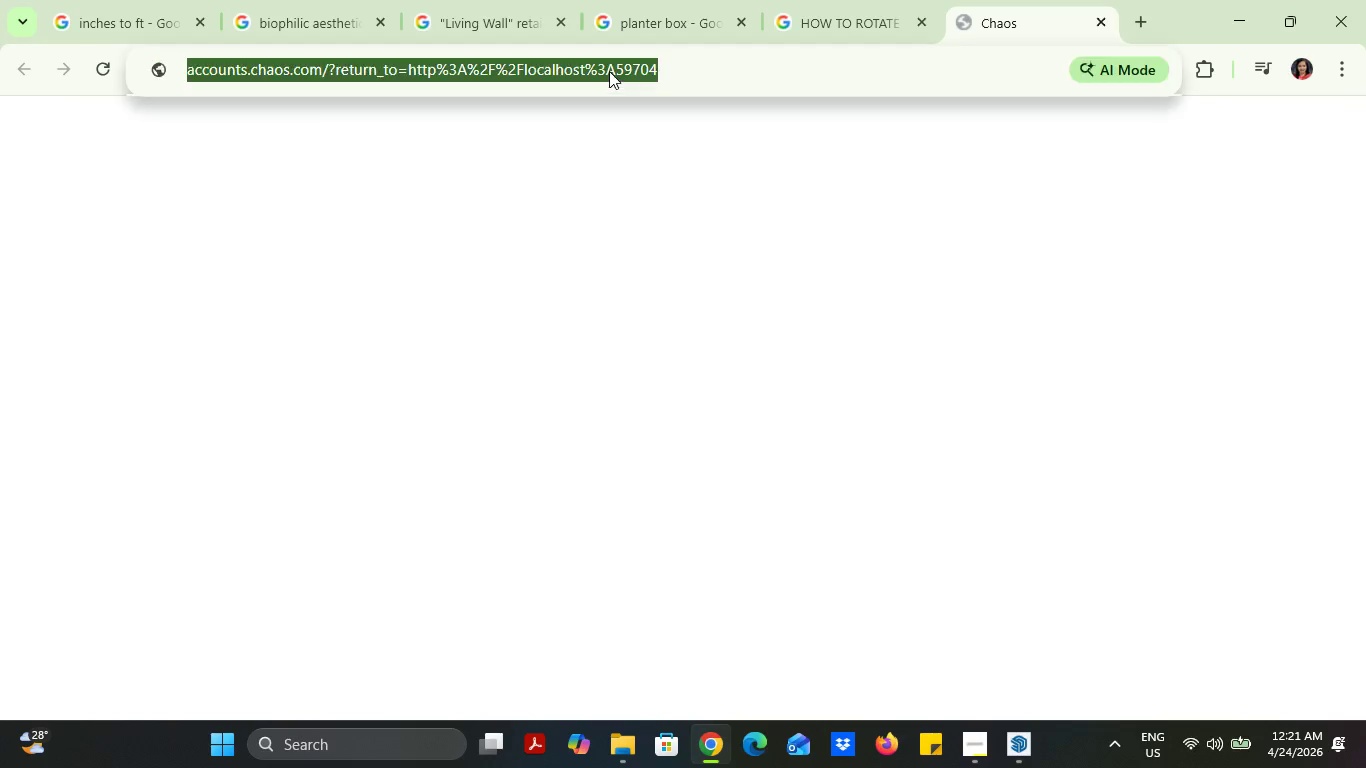 
type(doo)
key(Backspace)
type(llhouse vie)
 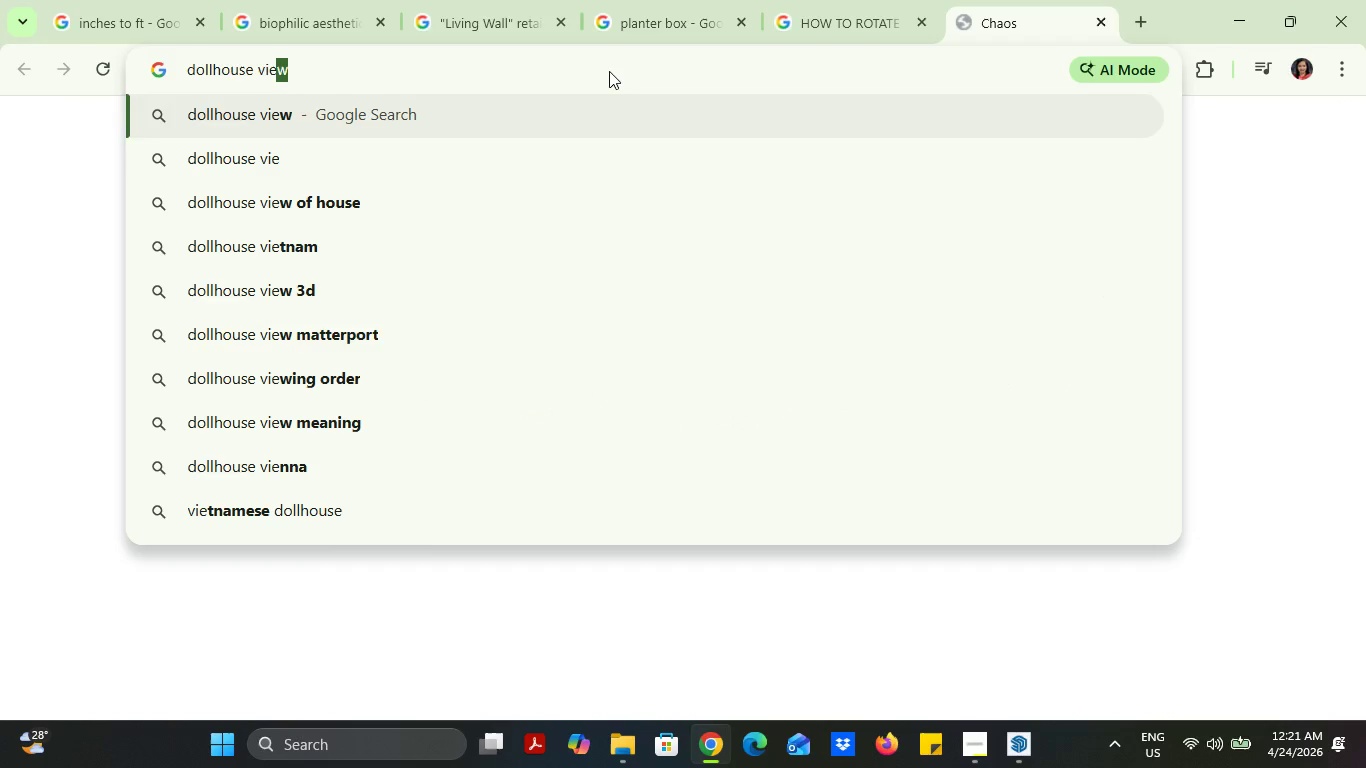 
key(Enter)
 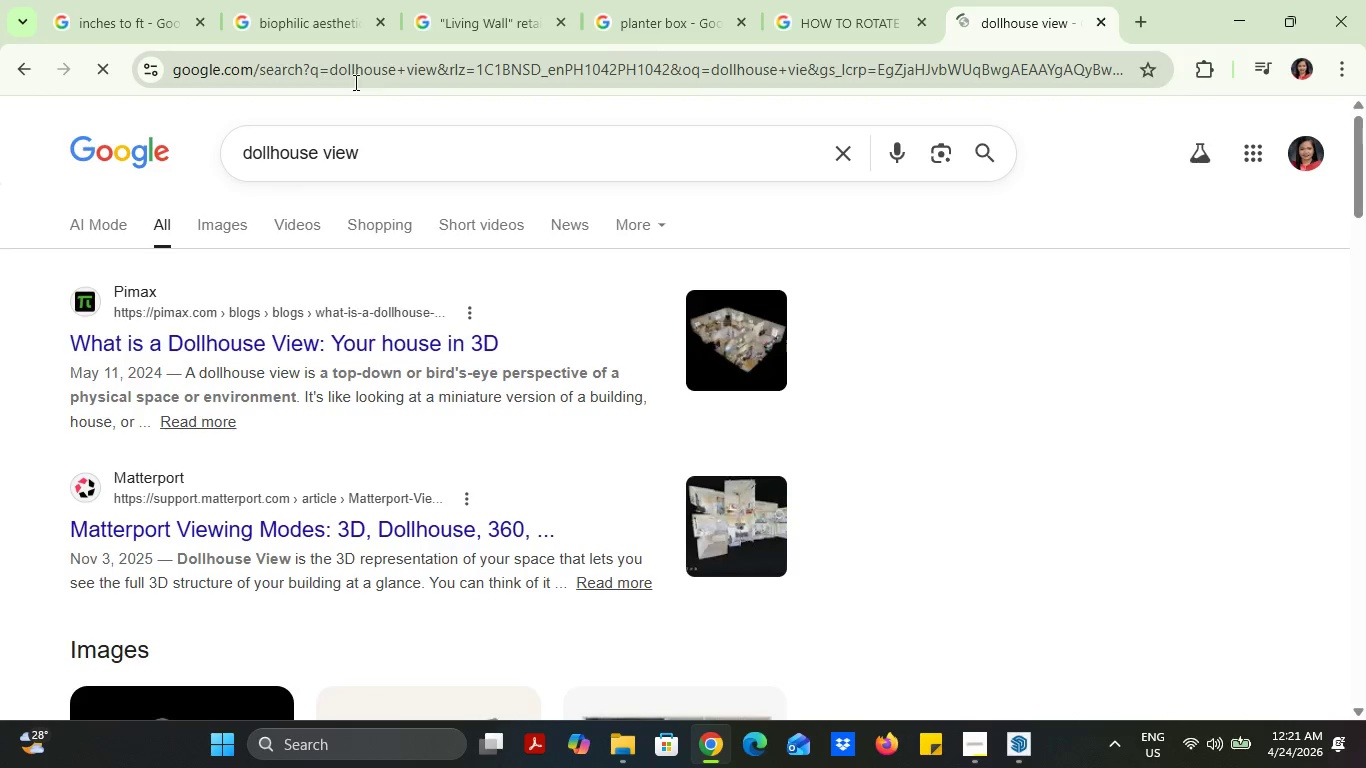 
left_click([228, 216])
 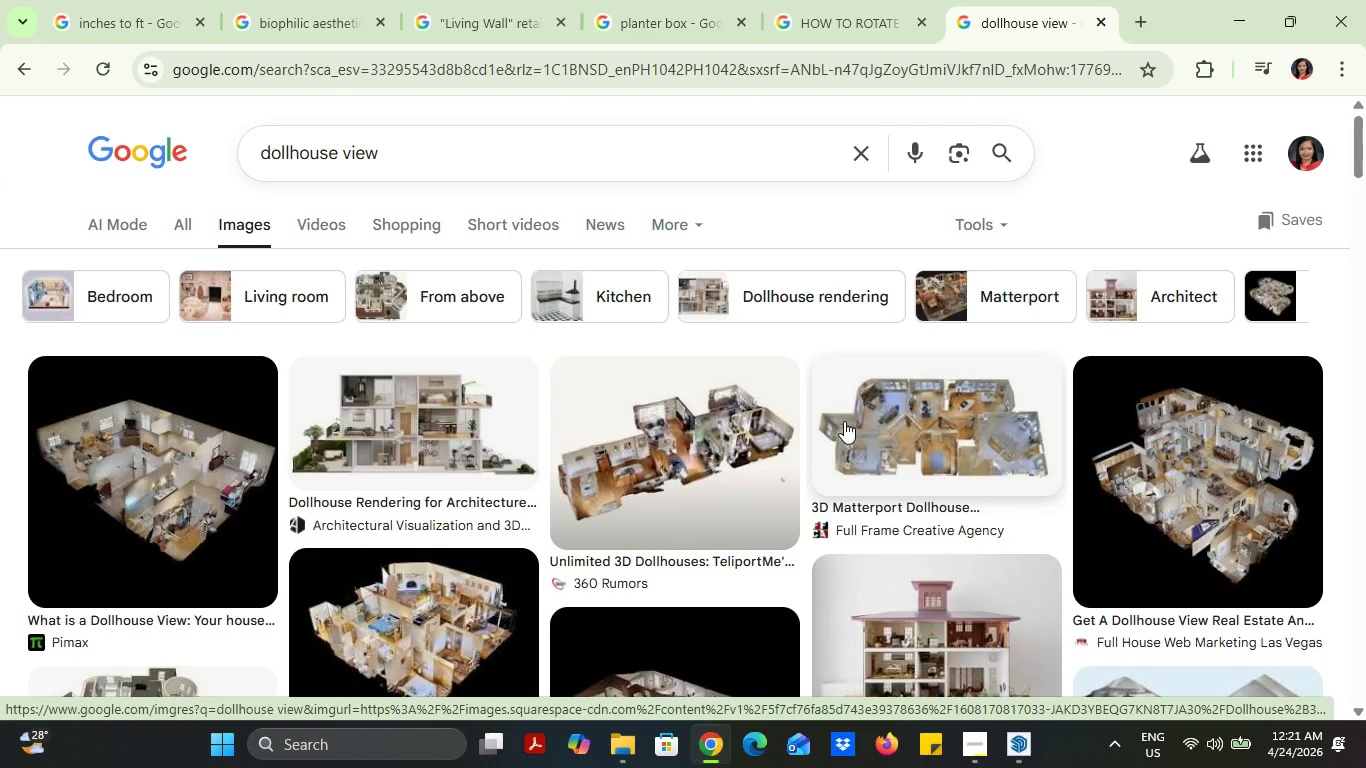 
wait(6.69)
 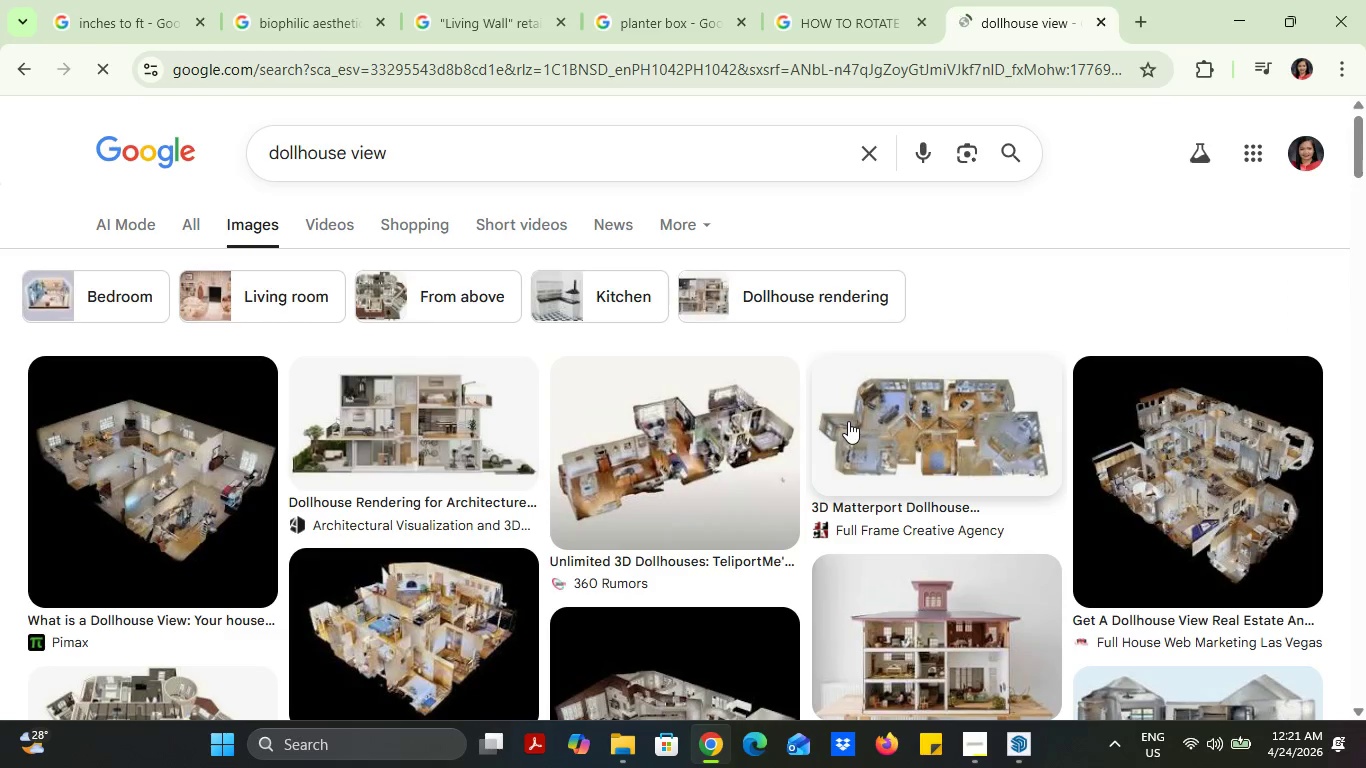 
left_click([1227, 3])